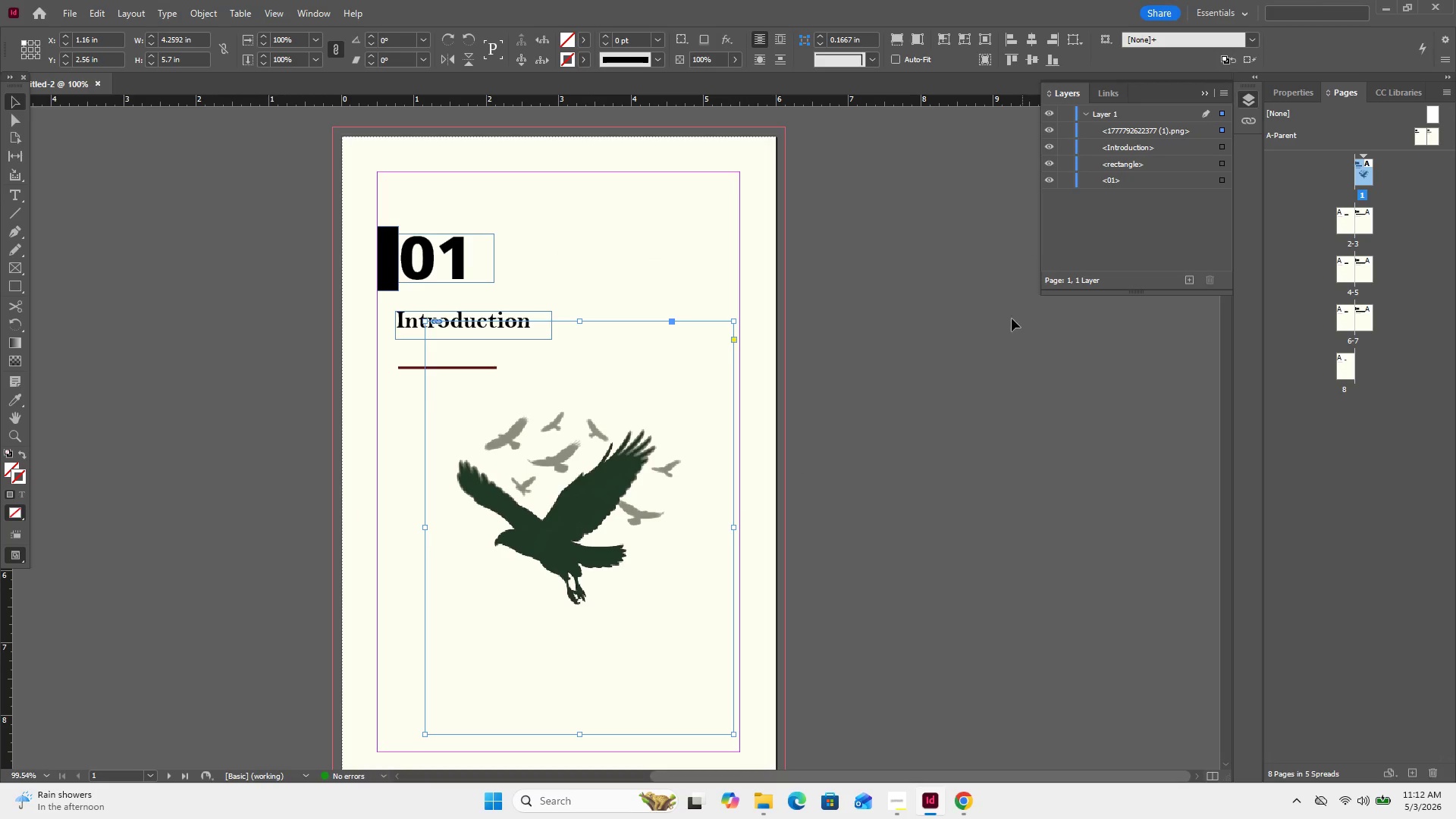 
left_click([1010, 322])
 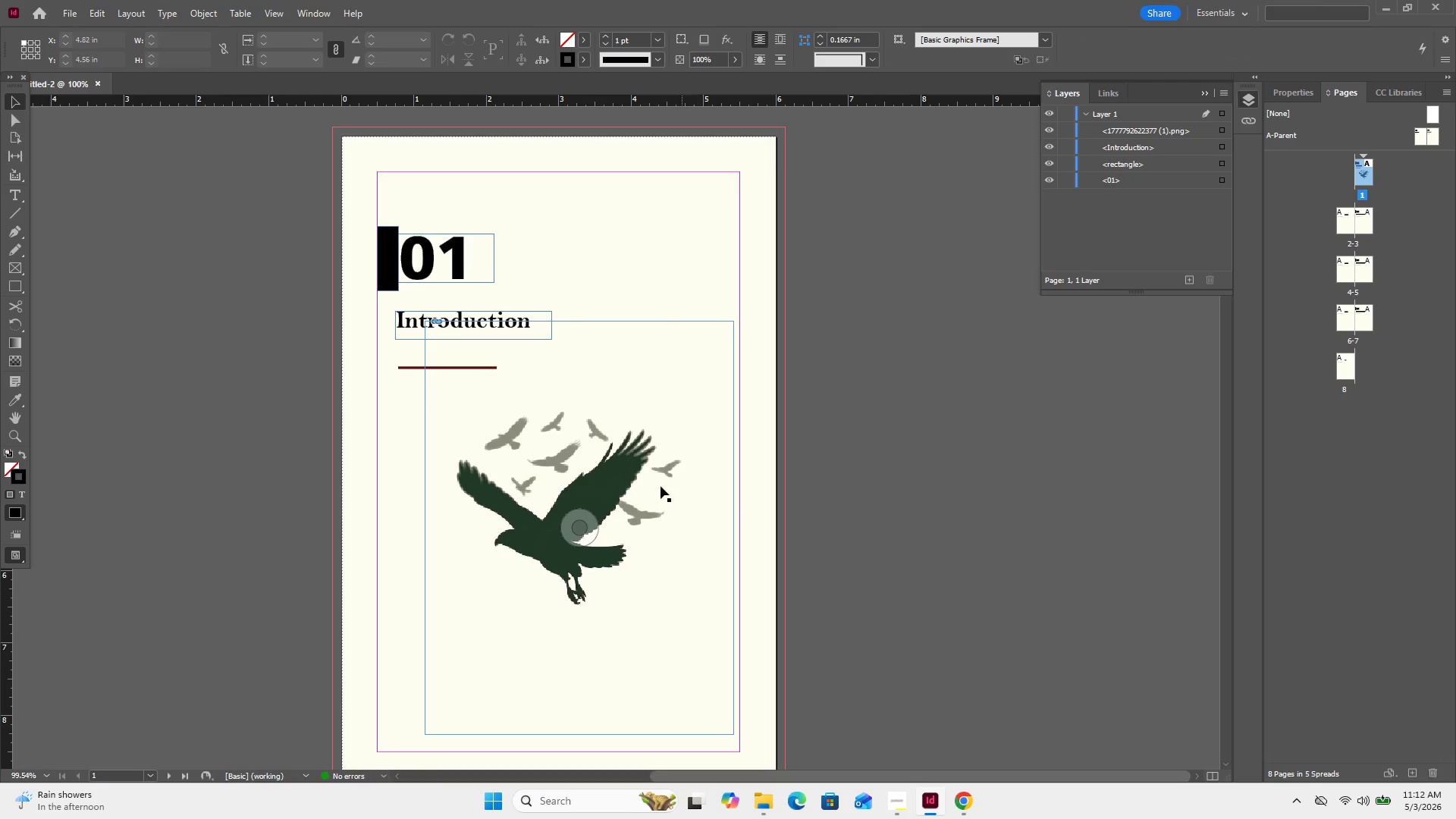 
left_click([623, 486])
 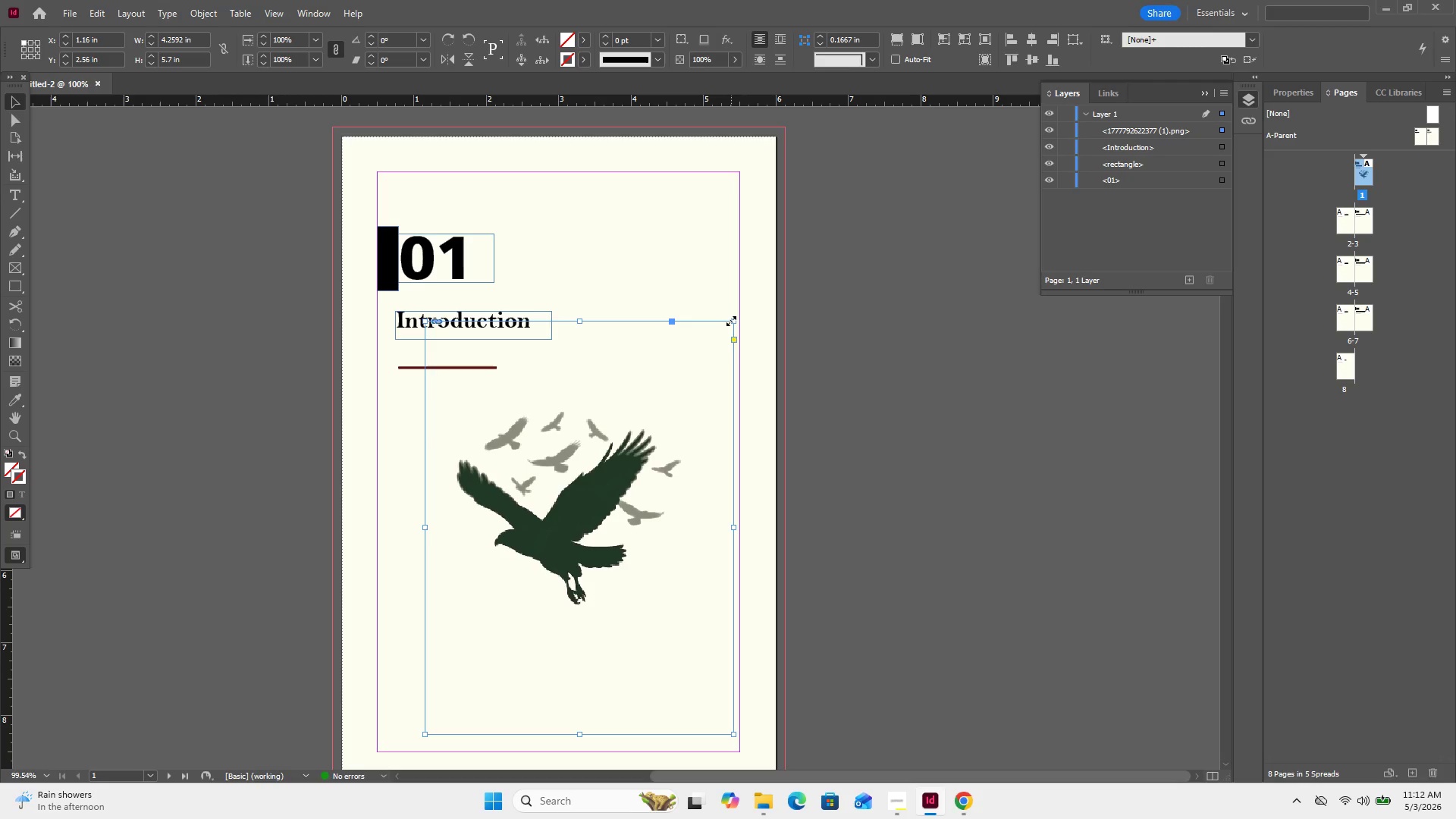 
hold_key(key=ShiftRight, duration=1.53)
left_click_drag(start_coordinate=[731, 321], to_coordinate=[718, 332])
 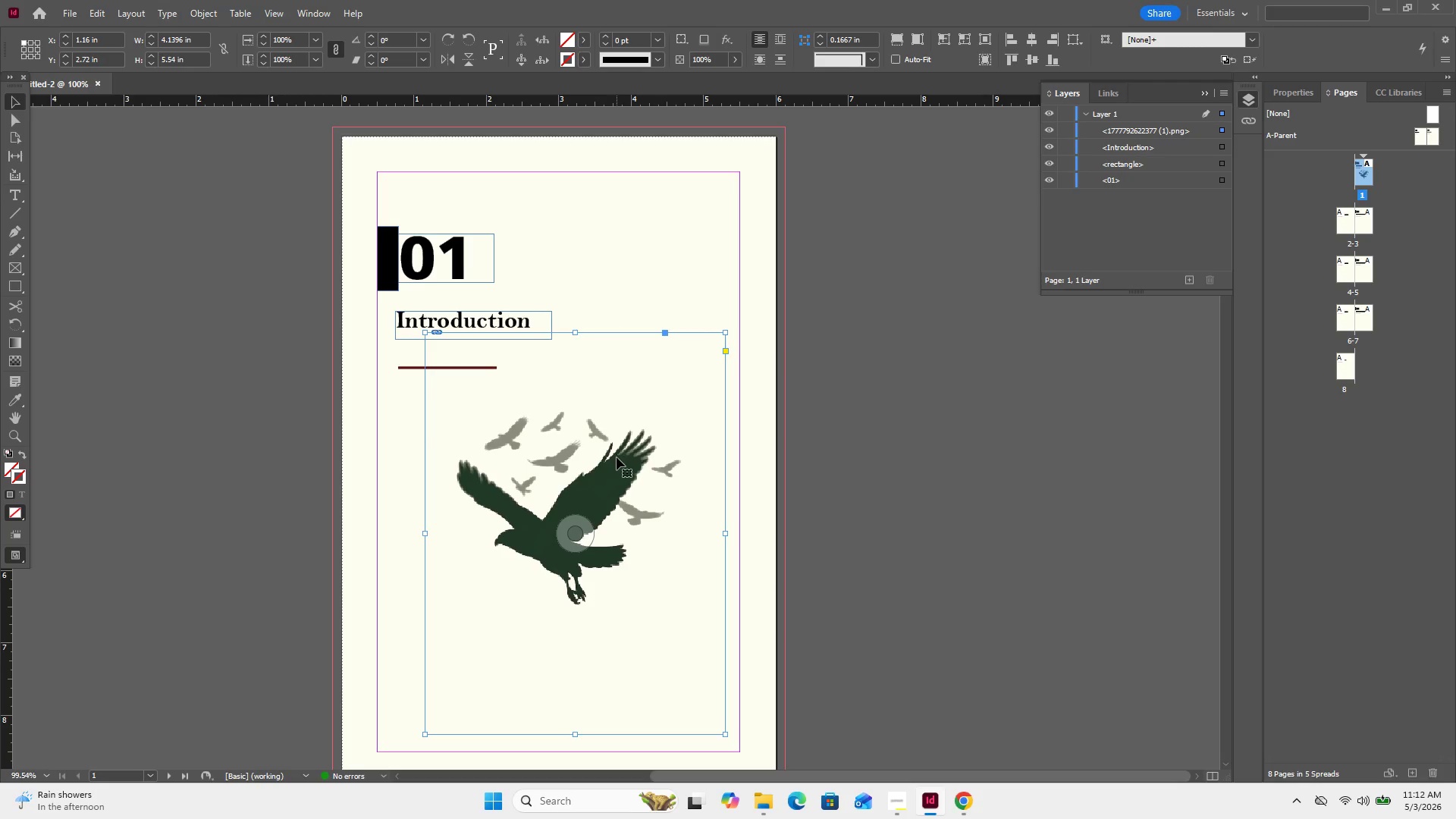 
double_click([617, 458])
 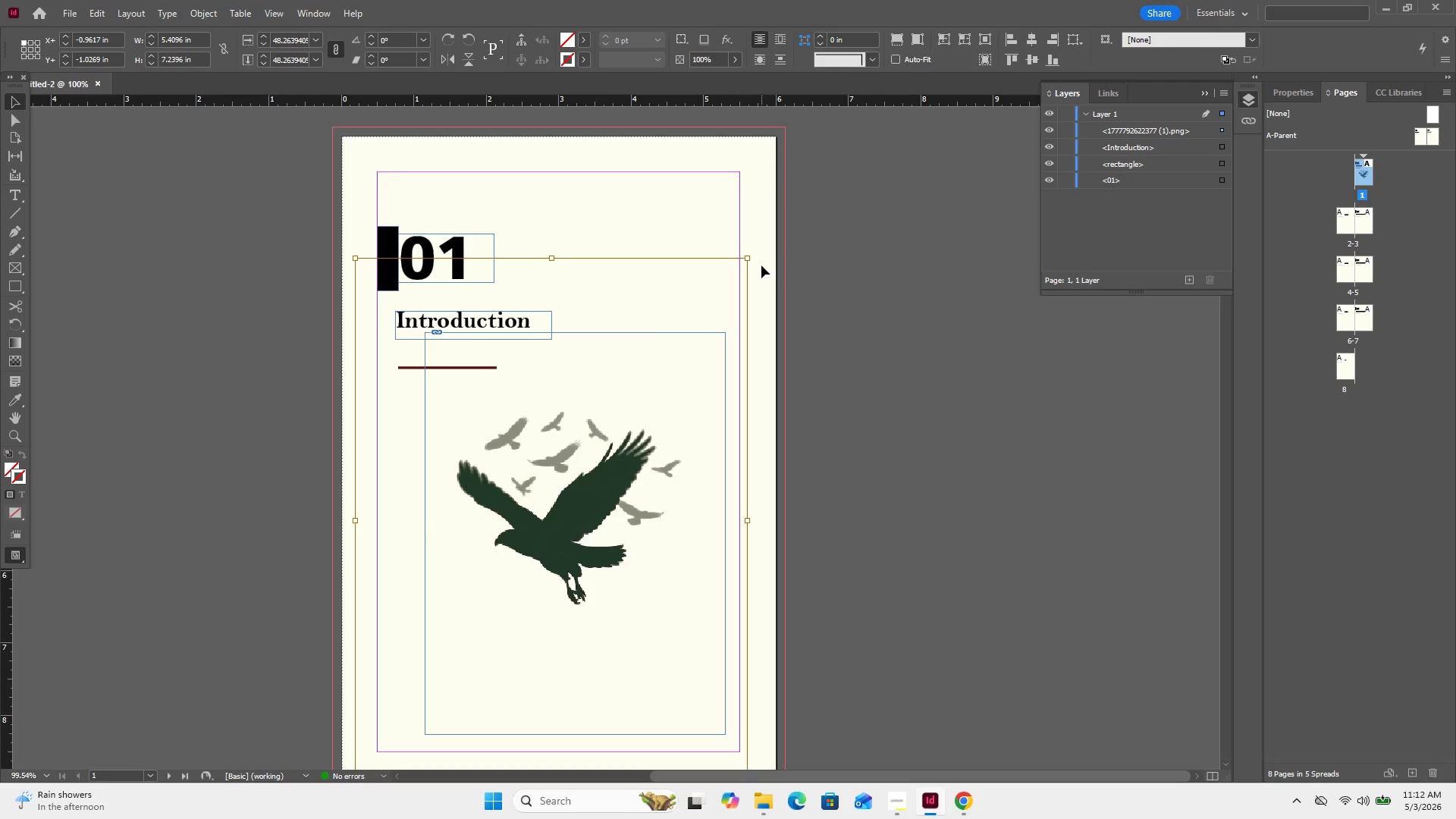 
hold_key(key=ShiftRight, duration=1.5)
left_click_drag(start_coordinate=[747, 257], to_coordinate=[725, 275])
 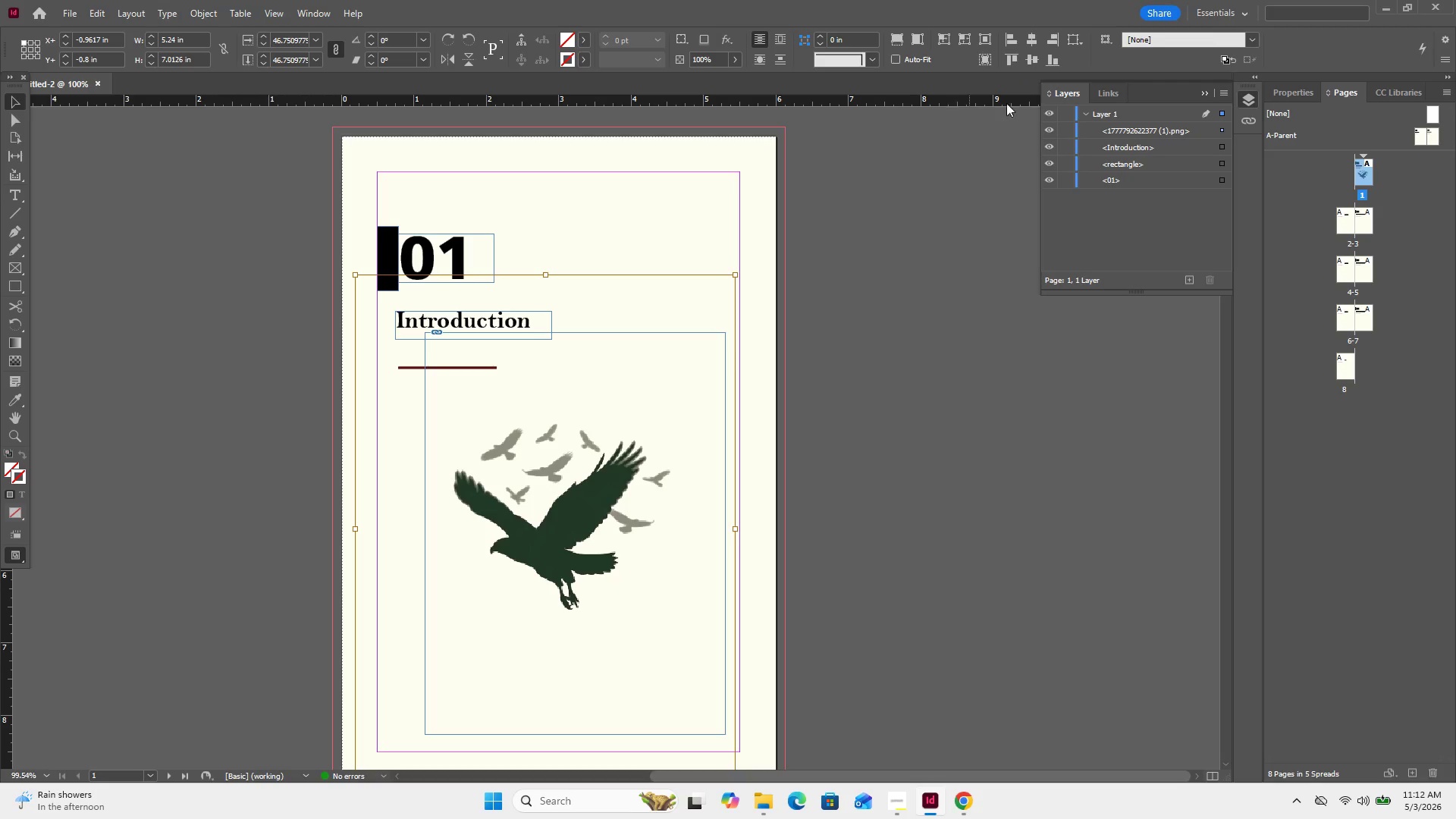 
left_click([1040, 42])
 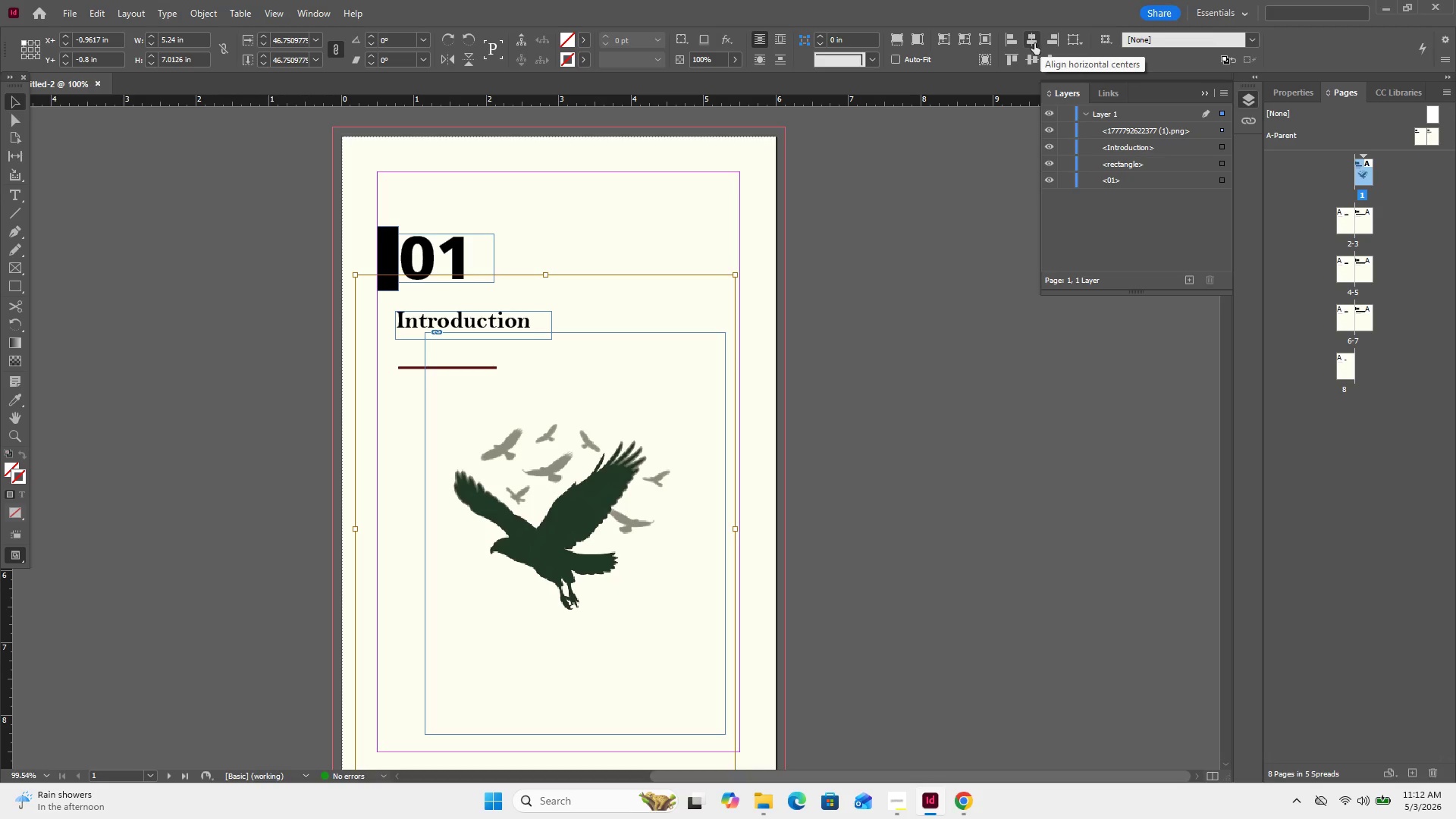 
left_click([1034, 43])
 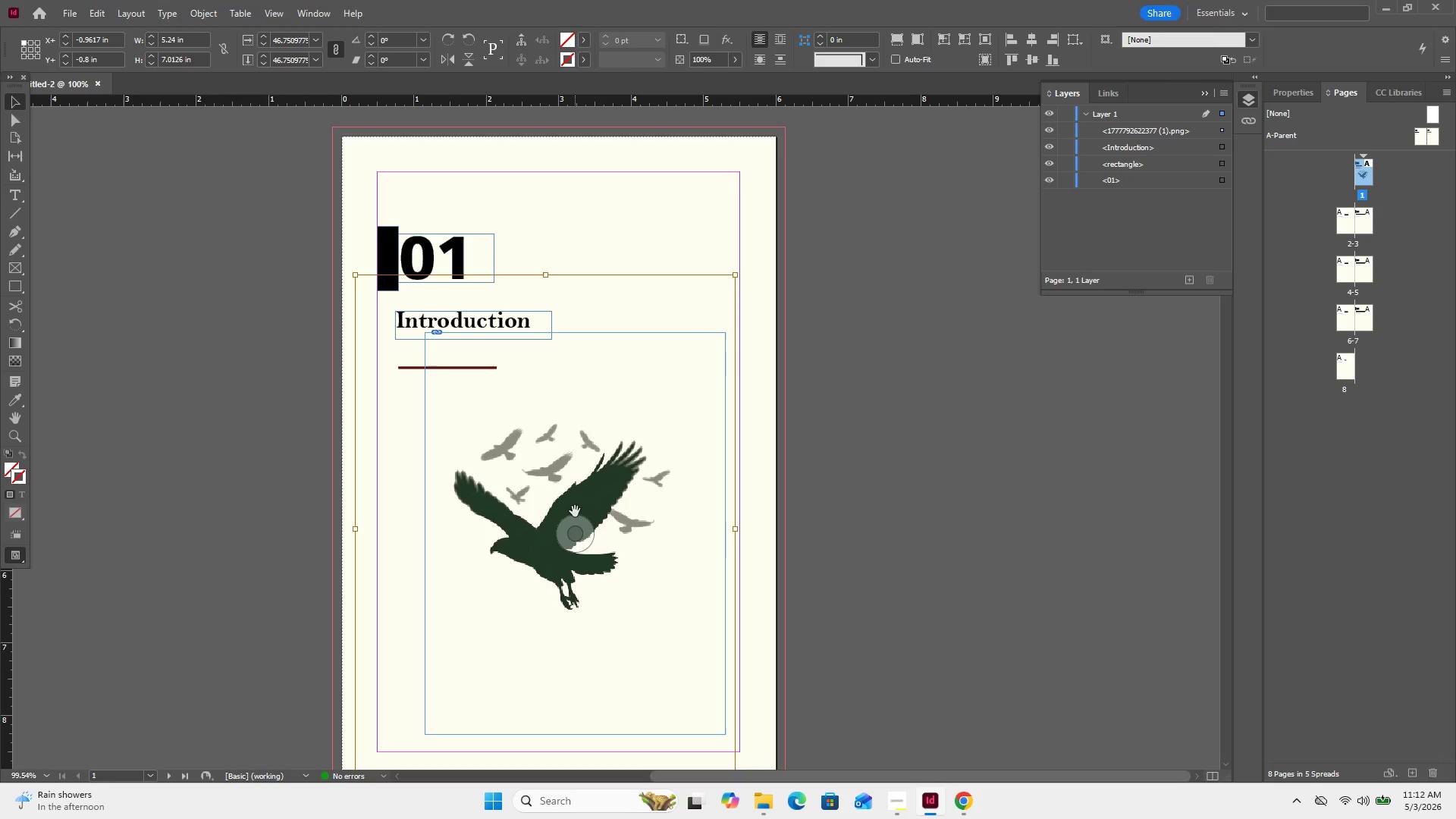 
left_click_drag(start_coordinate=[576, 523], to_coordinate=[593, 517])
 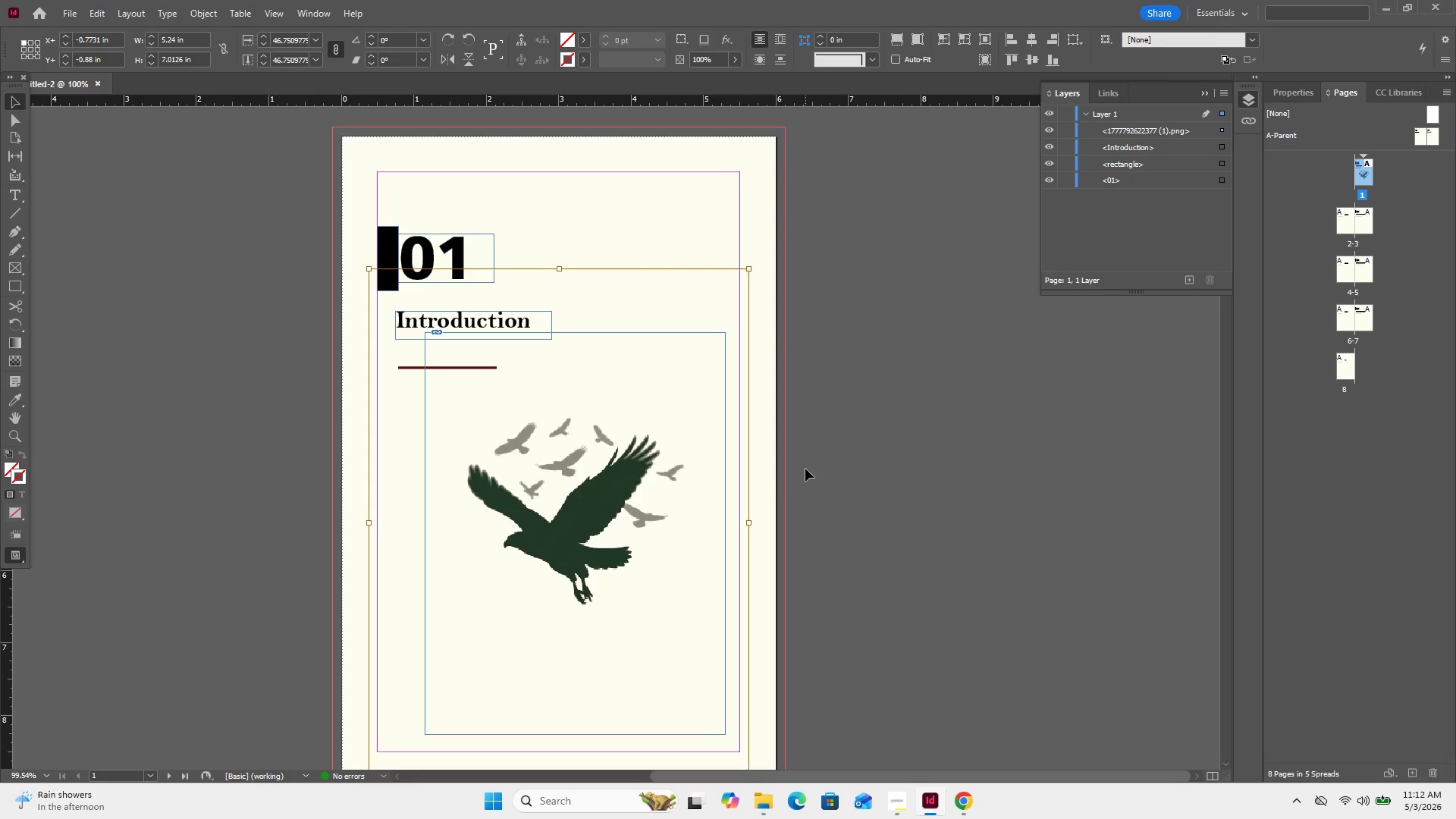 
left_click([805, 469])
 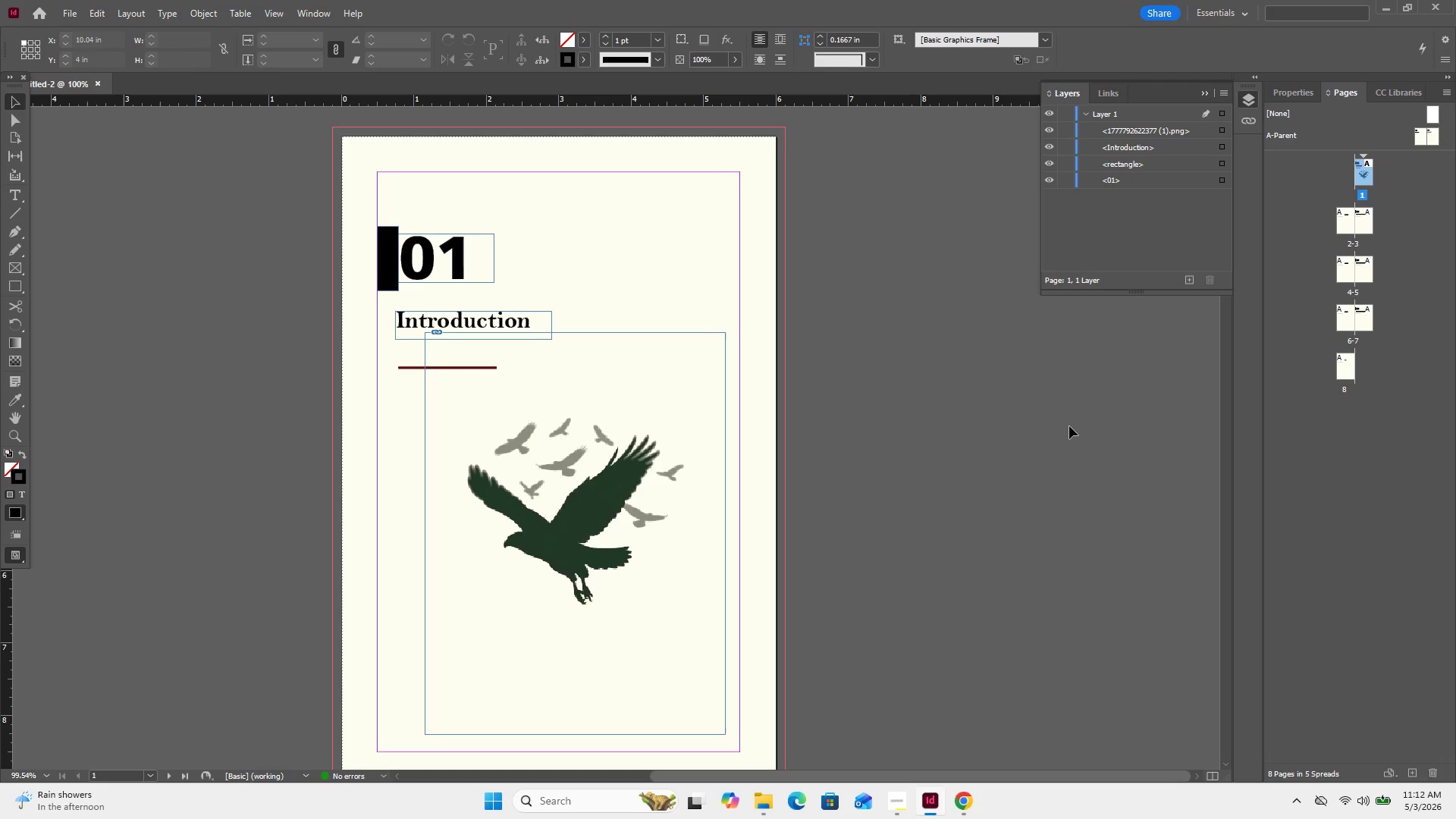 
mouse_move([949, 811])
 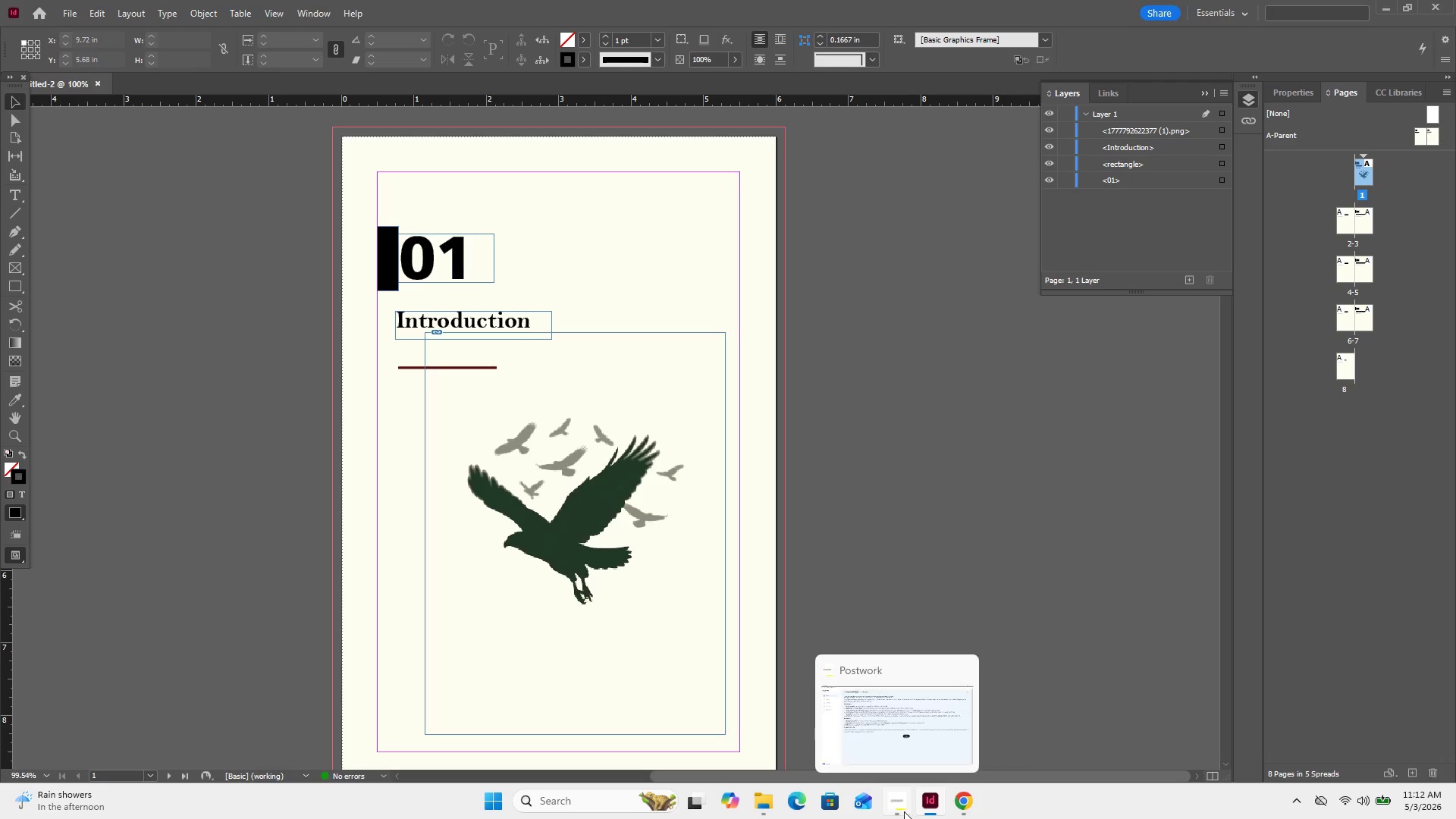 
left_click([904, 811])